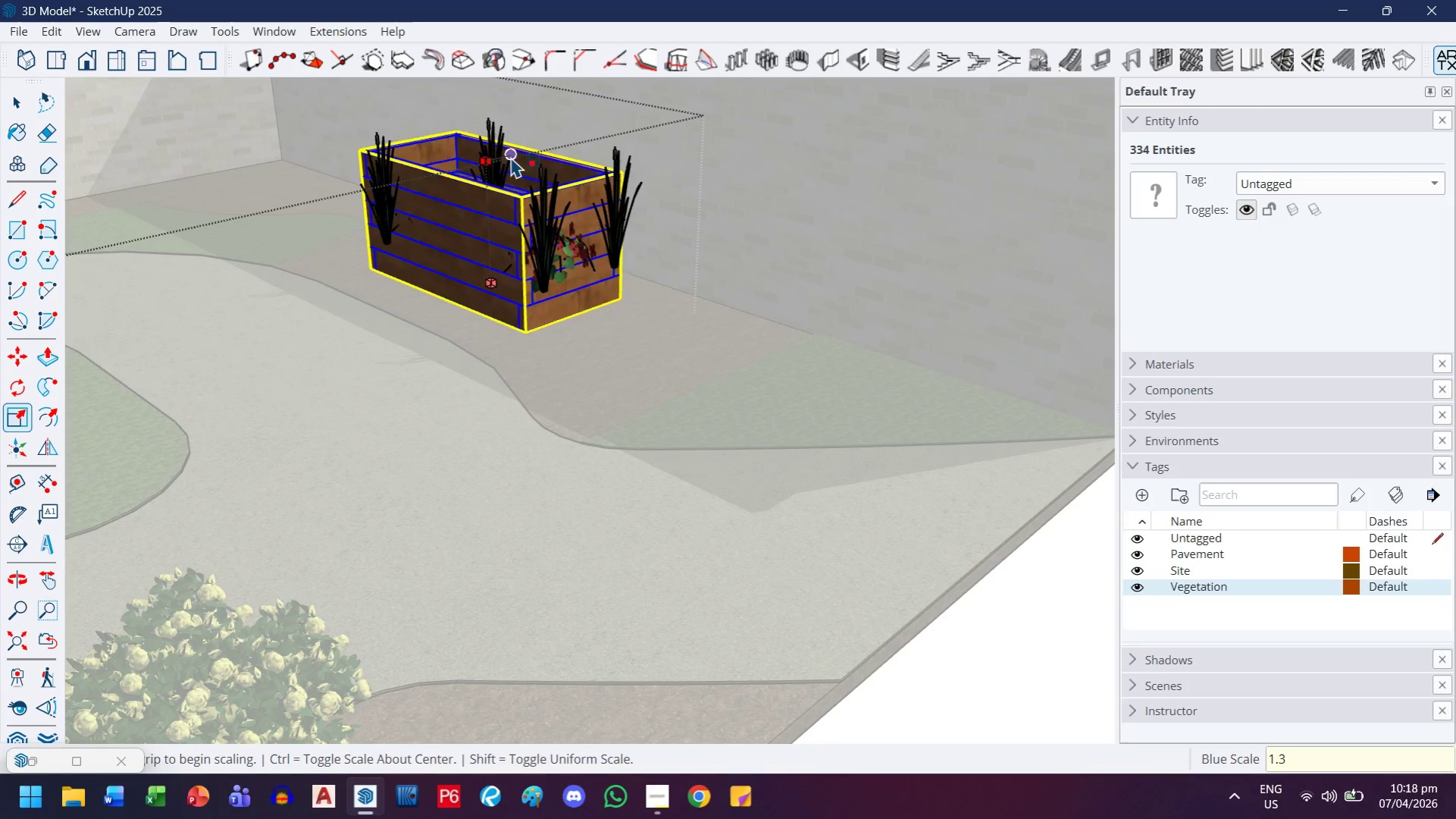 
left_click([17, 93])
 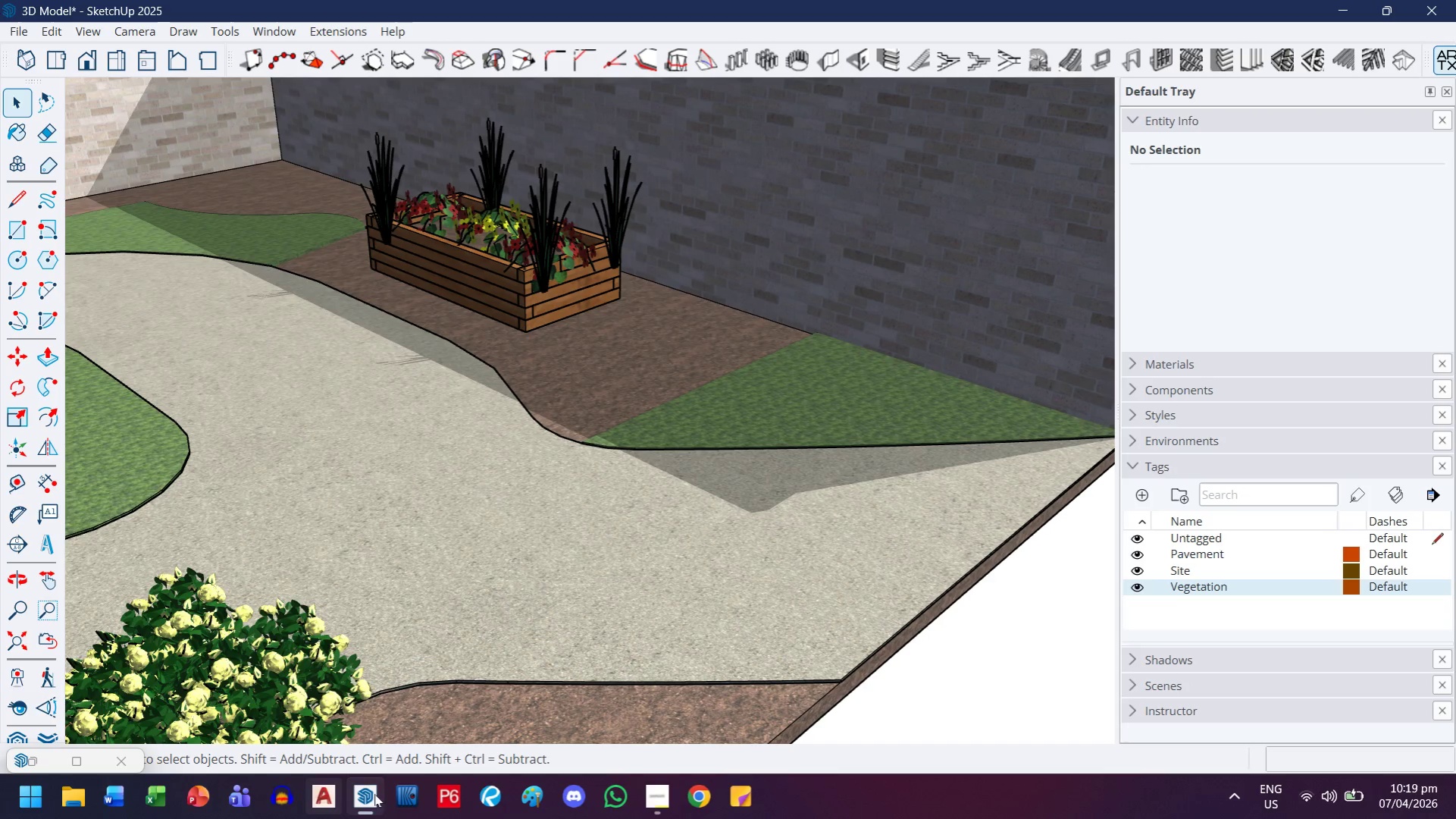 
left_click([657, 790])